 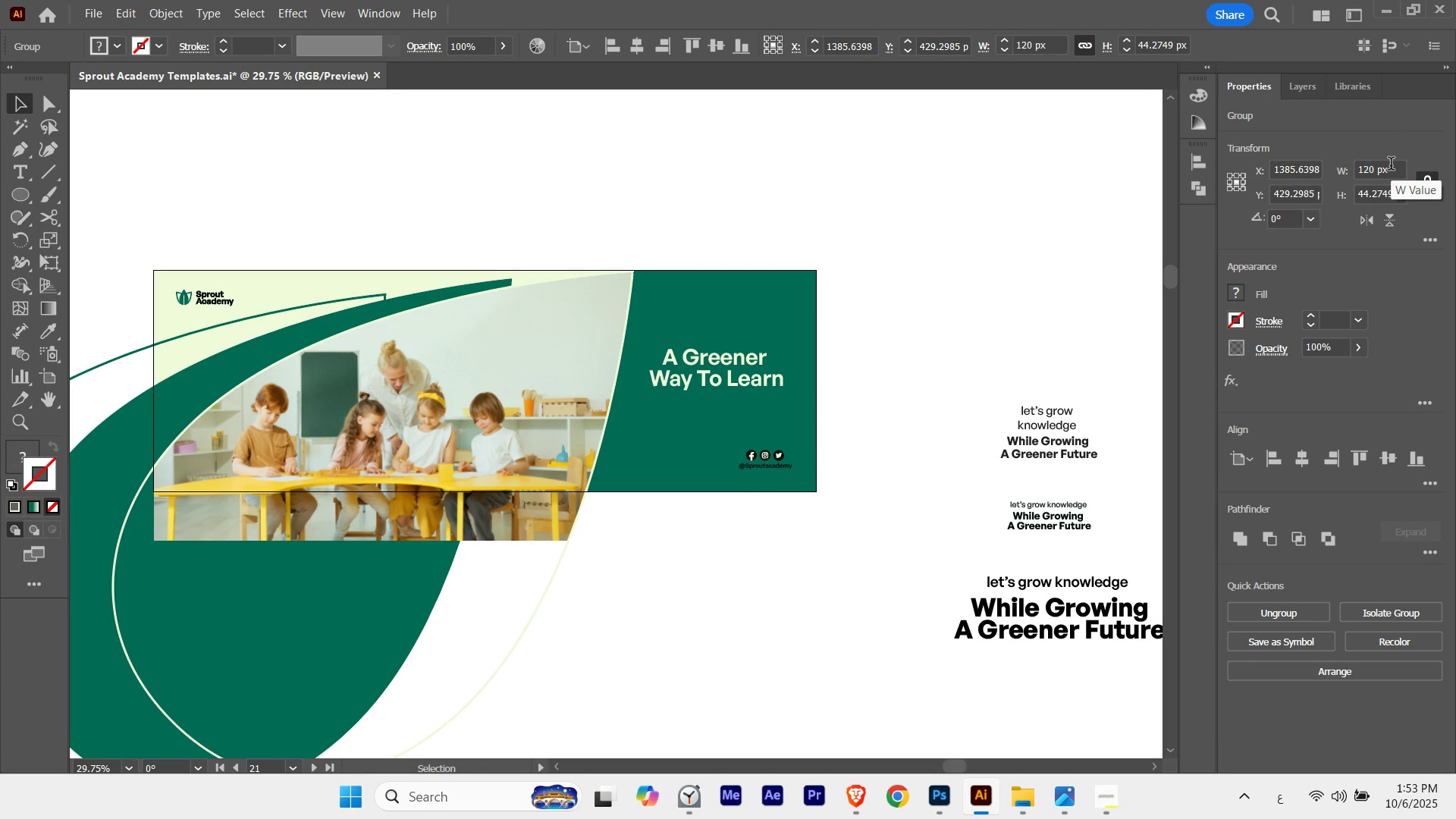 
scroll: coordinate [1391, 165], scroll_direction: none, amount: 0.0
 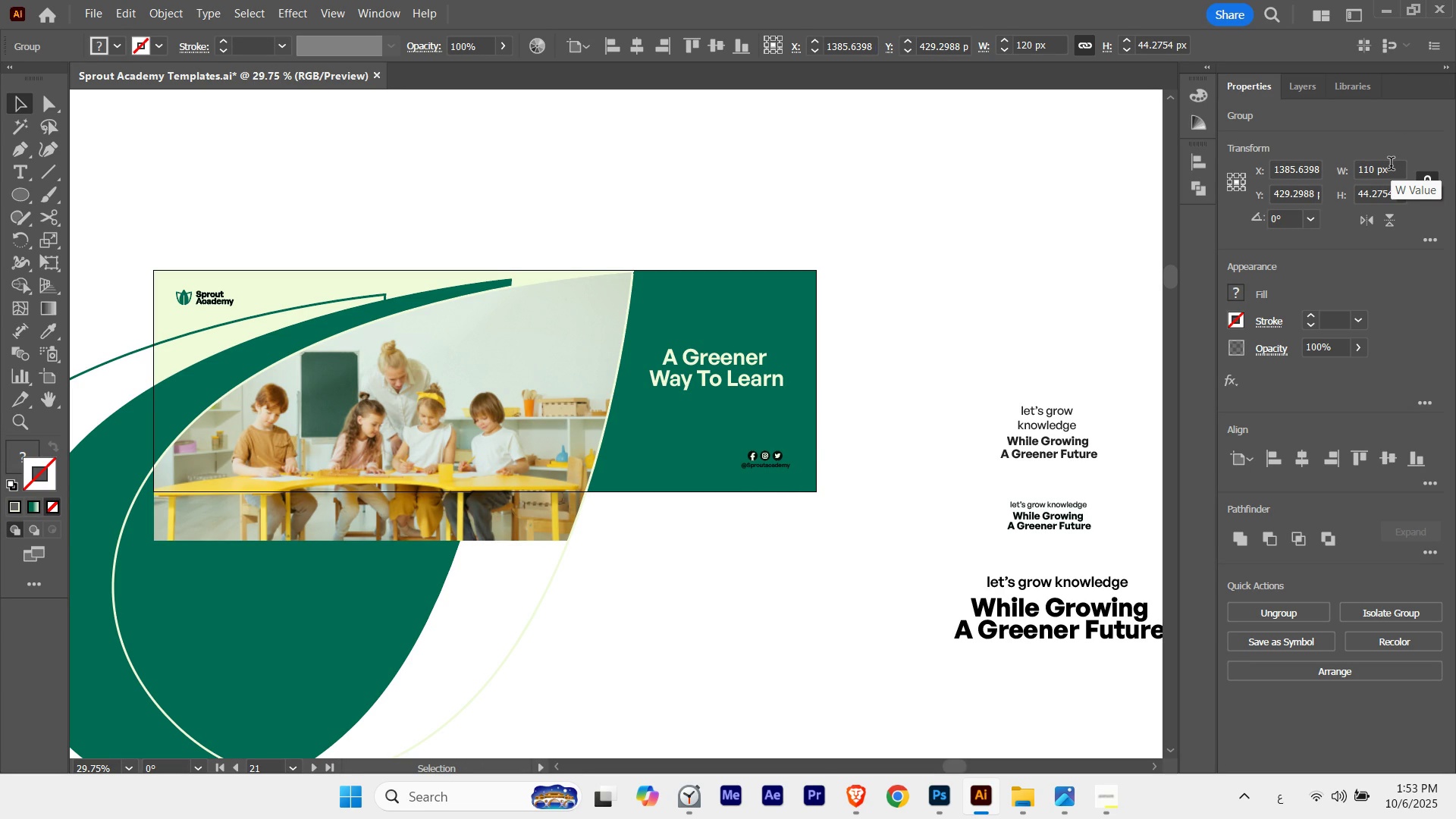 
scroll: coordinate [1391, 165], scroll_direction: down, amount: 1.0
 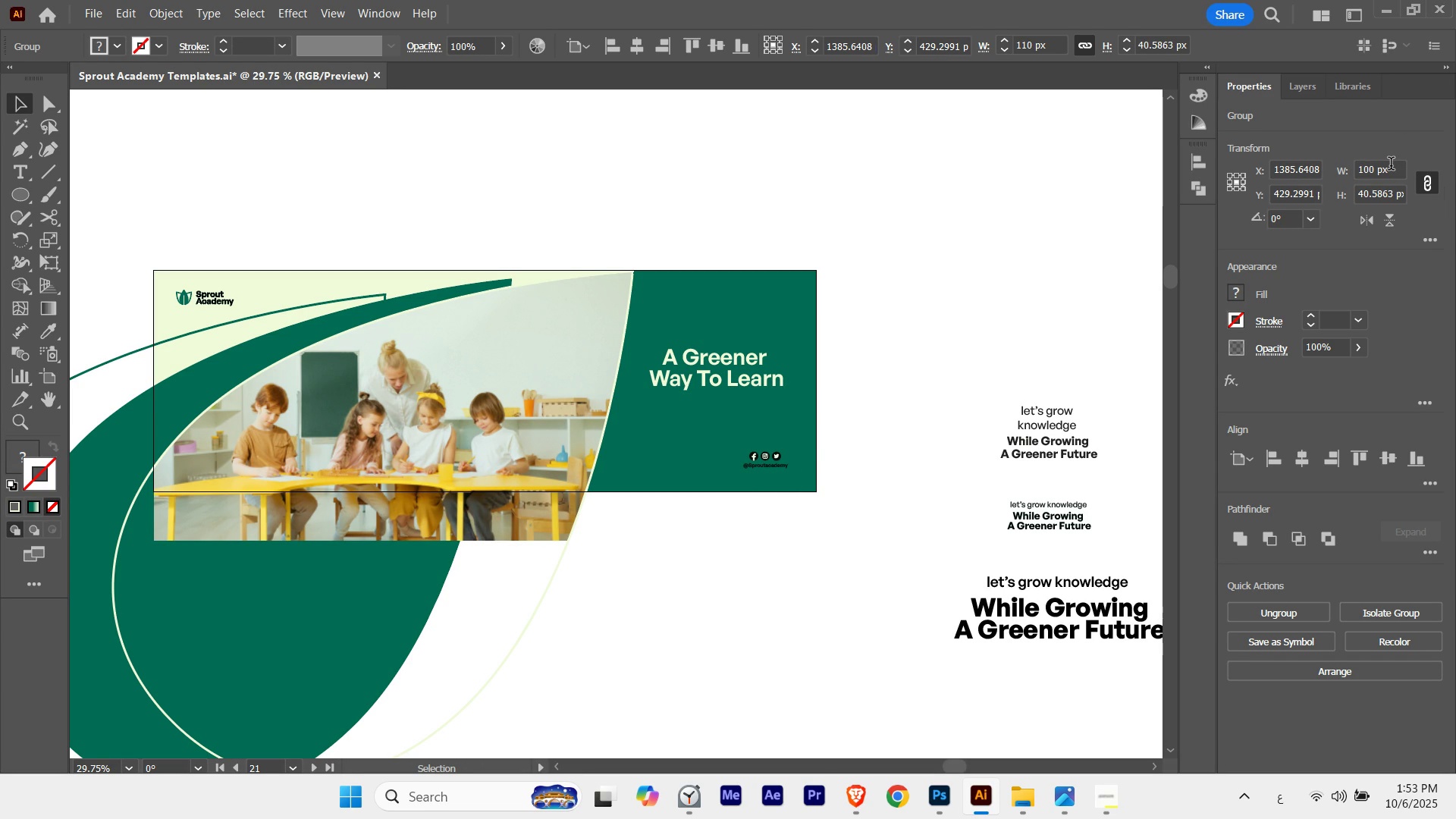 
scroll: coordinate [1391, 165], scroll_direction: none, amount: 0.0
 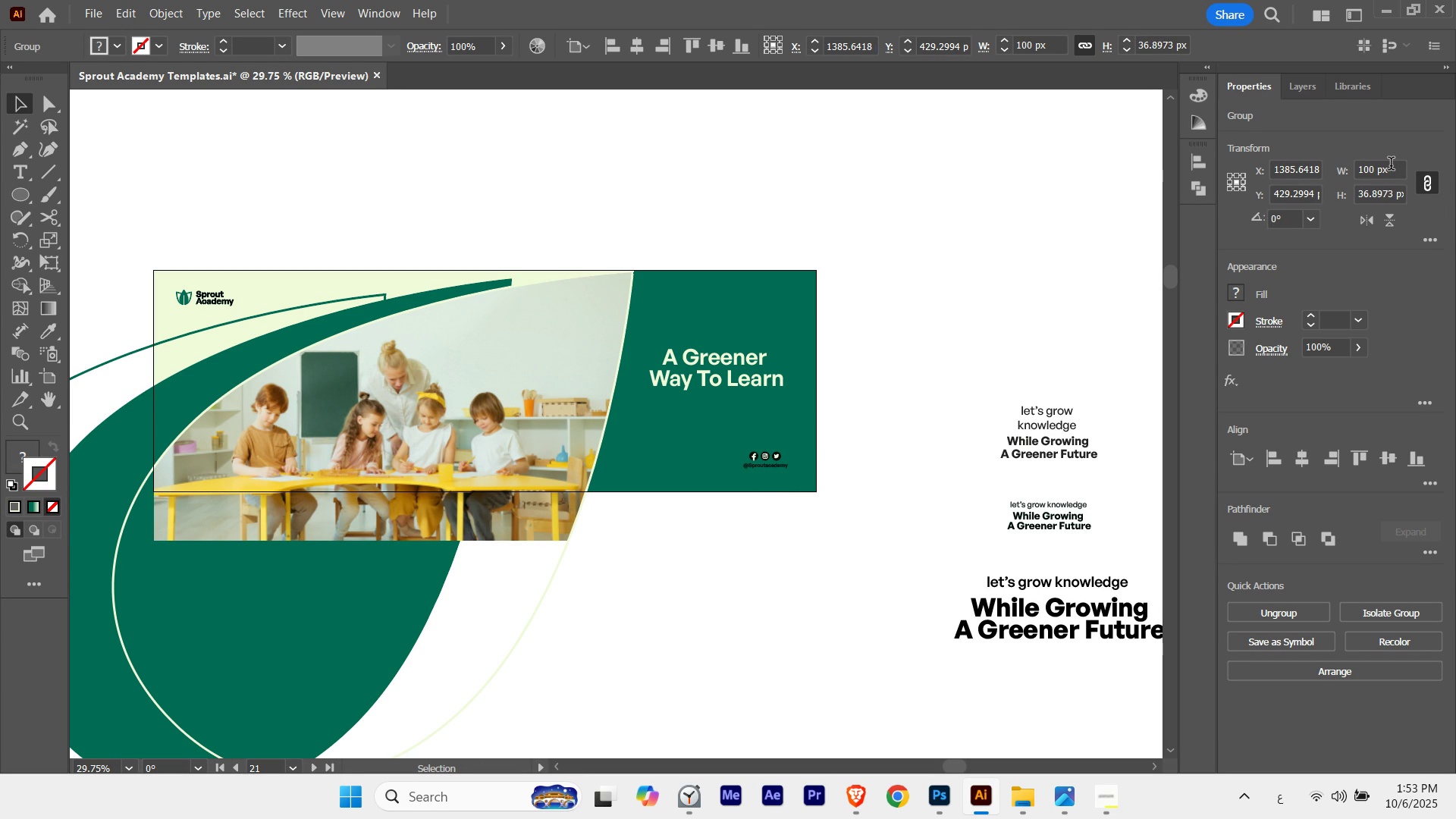 
scroll: coordinate [1391, 165], scroll_direction: up, amount: 1.0
 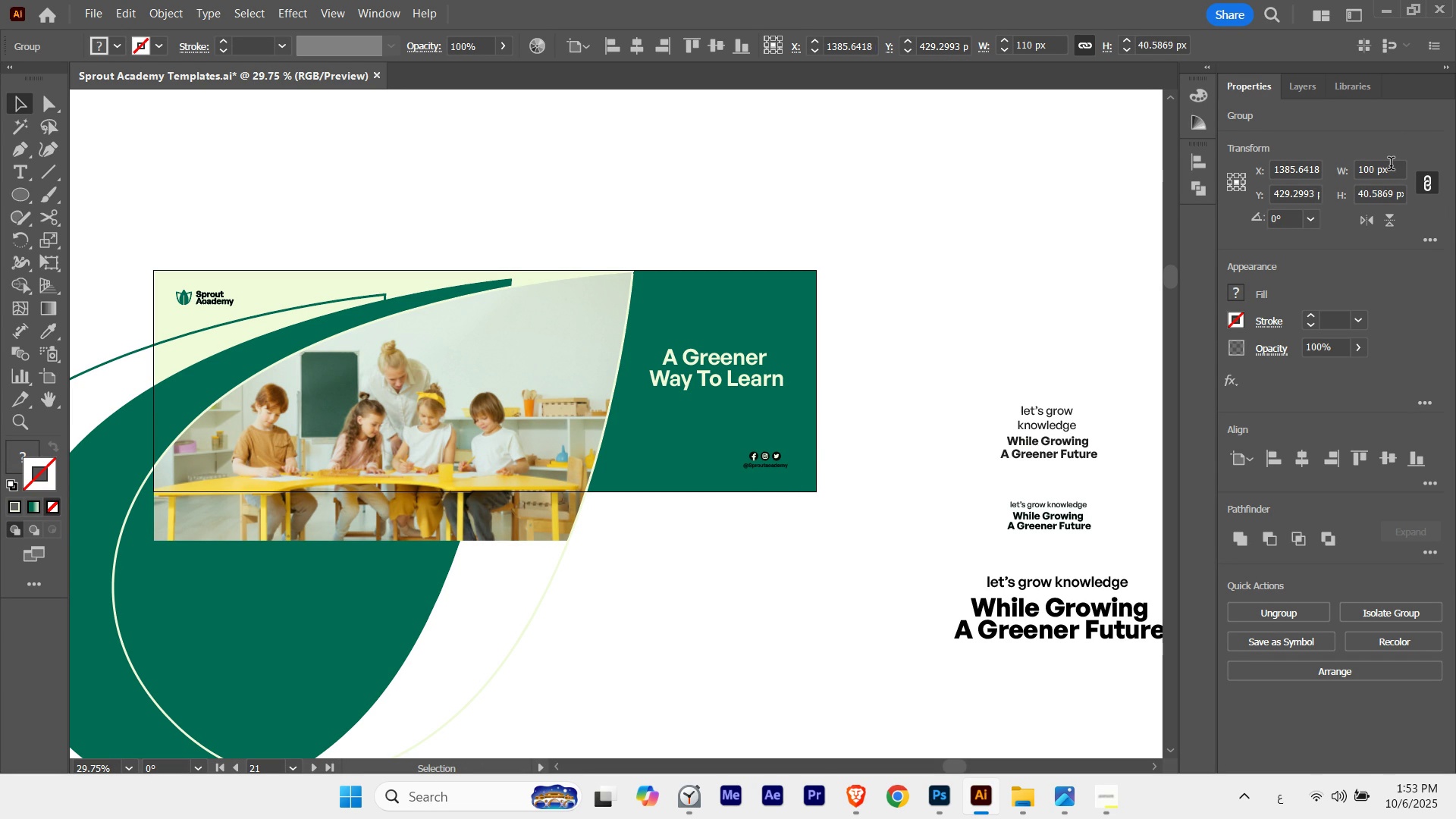 
scroll: coordinate [1391, 165], scroll_direction: down, amount: 1.0
 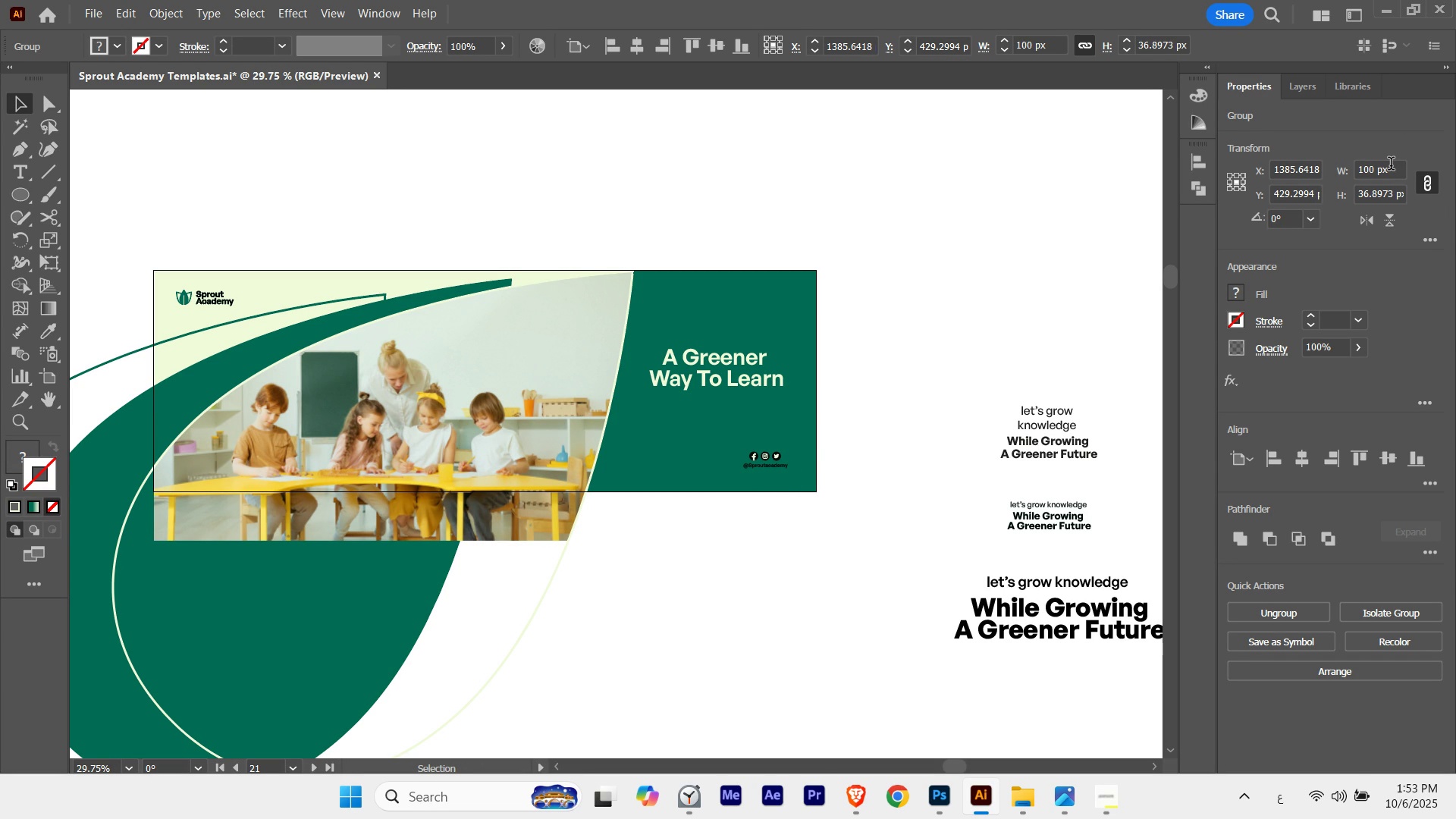 
scroll: coordinate [1391, 165], scroll_direction: up, amount: 1.0
 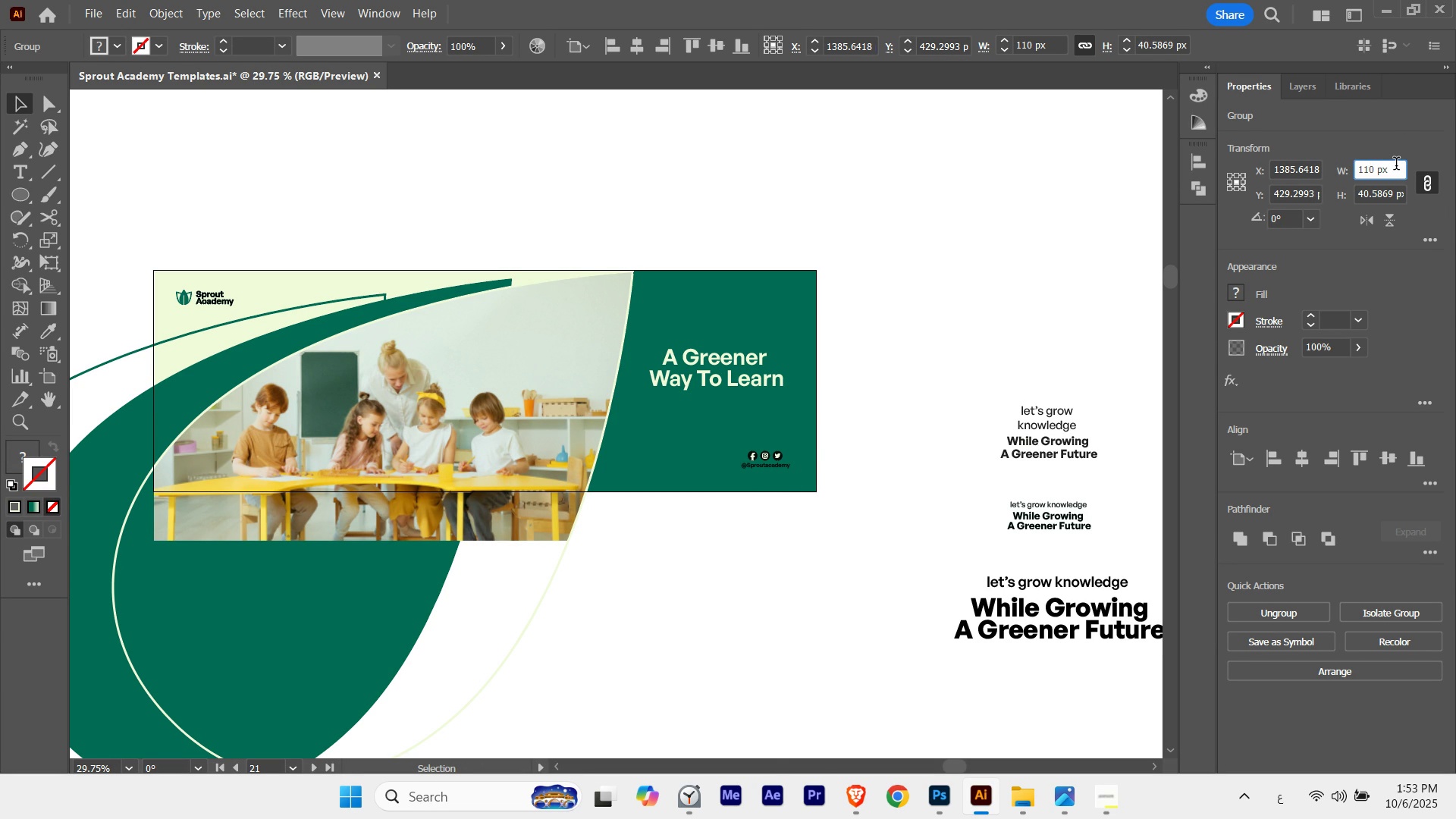 
left_click([1396, 165])
 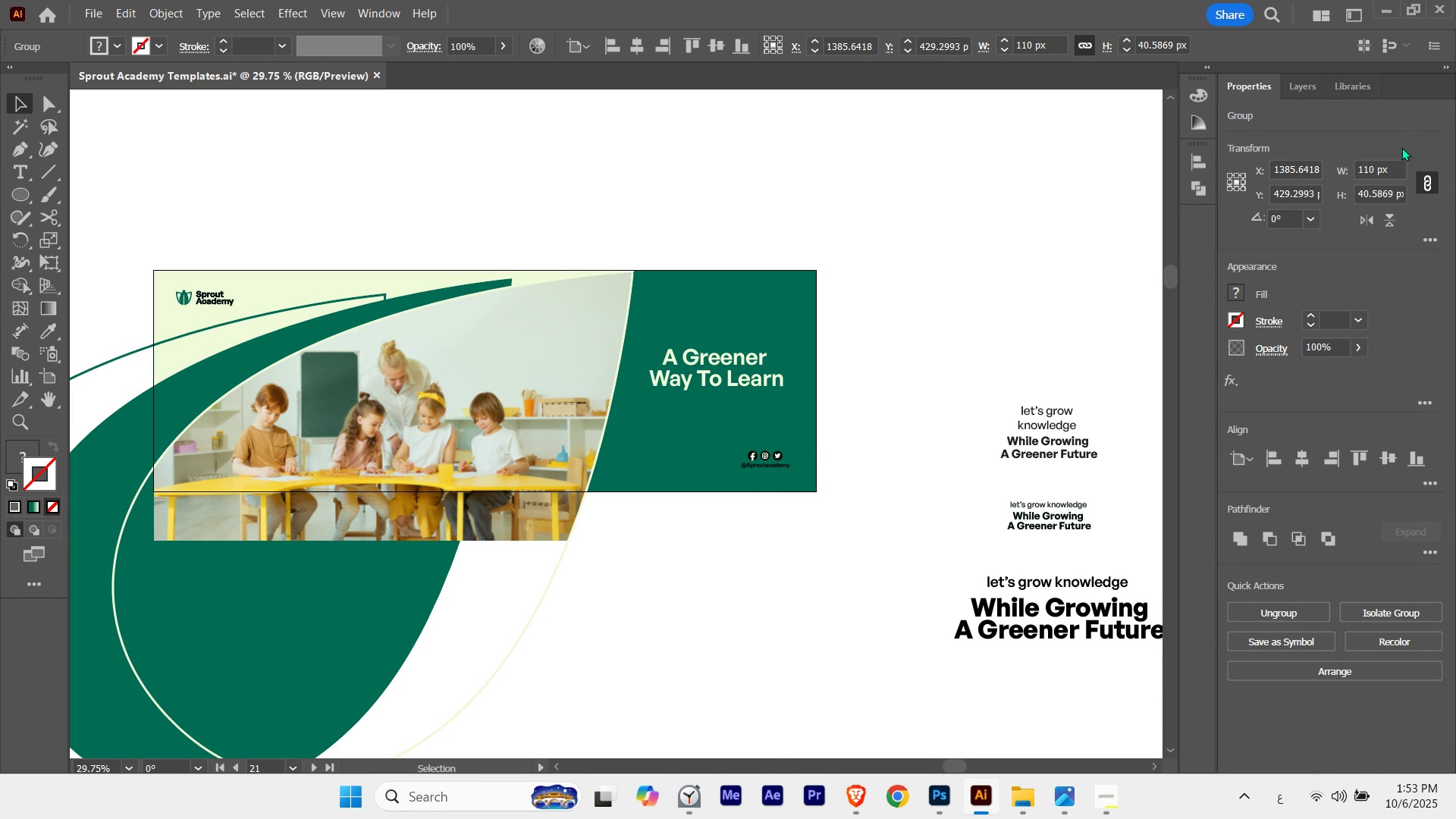 
left_click([1401, 147])